 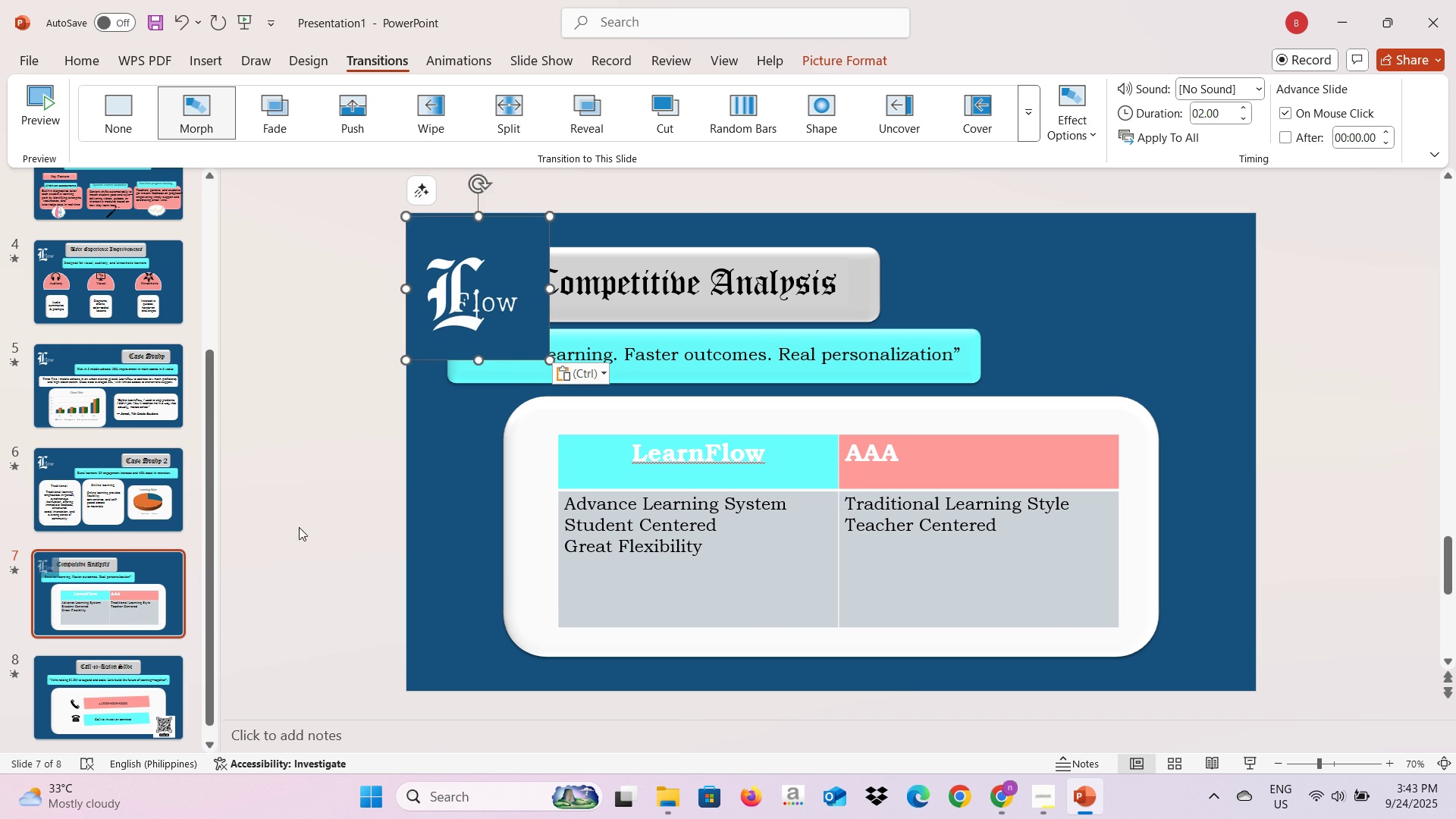 
left_click([758, 318])
 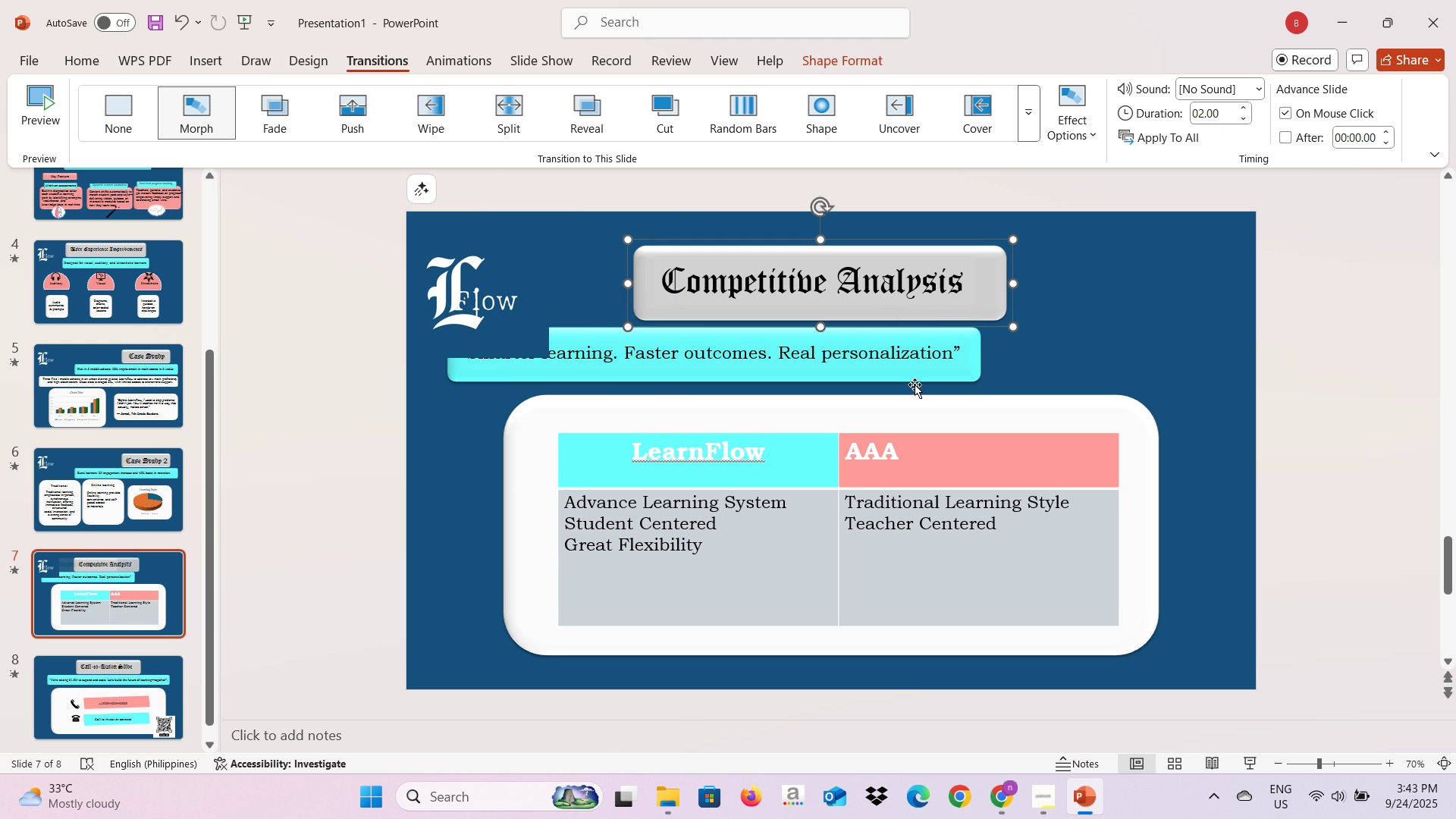 
left_click([893, 376])
 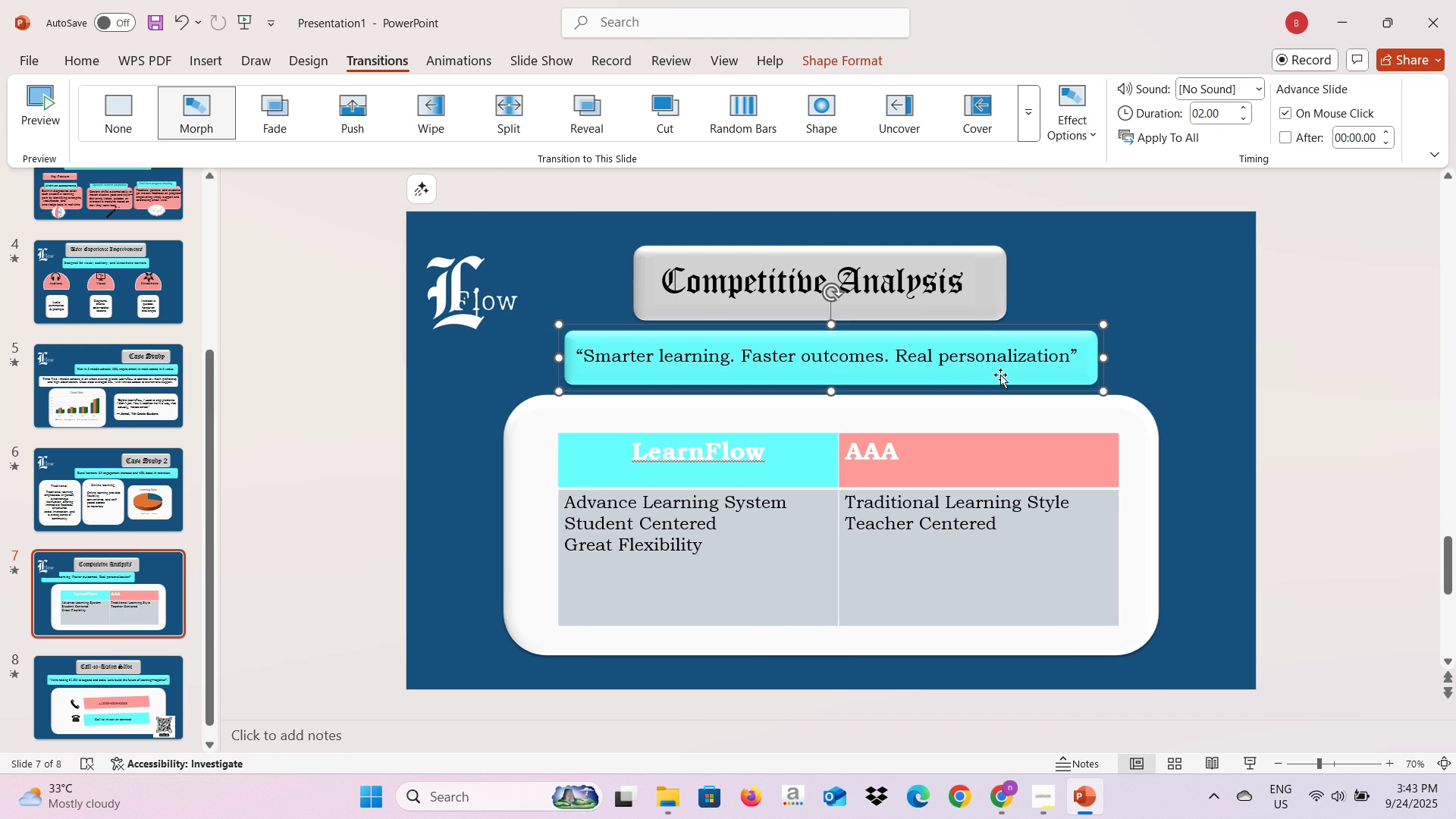 
left_click([1026, 427])
 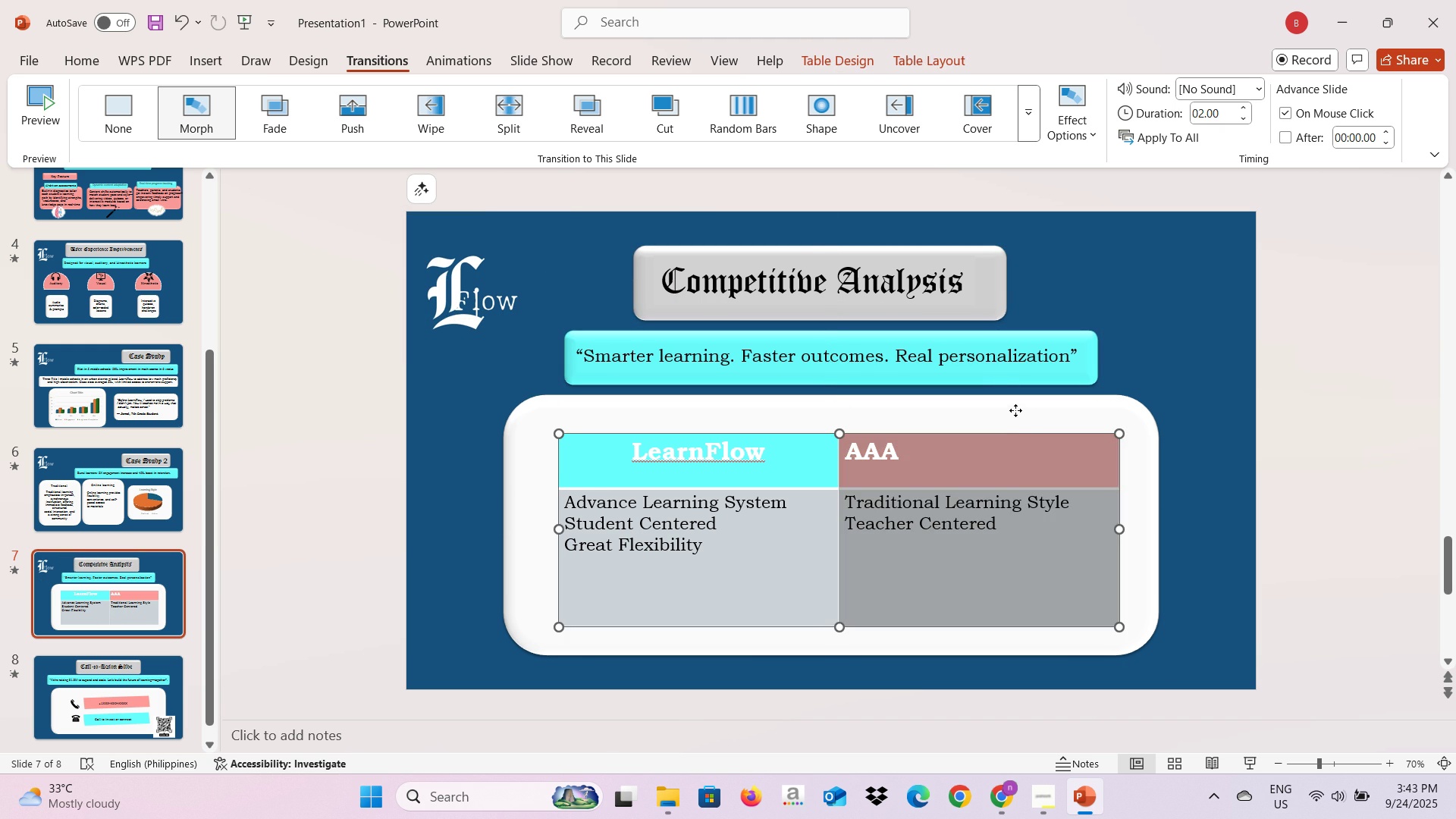 
left_click([1015, 410])
 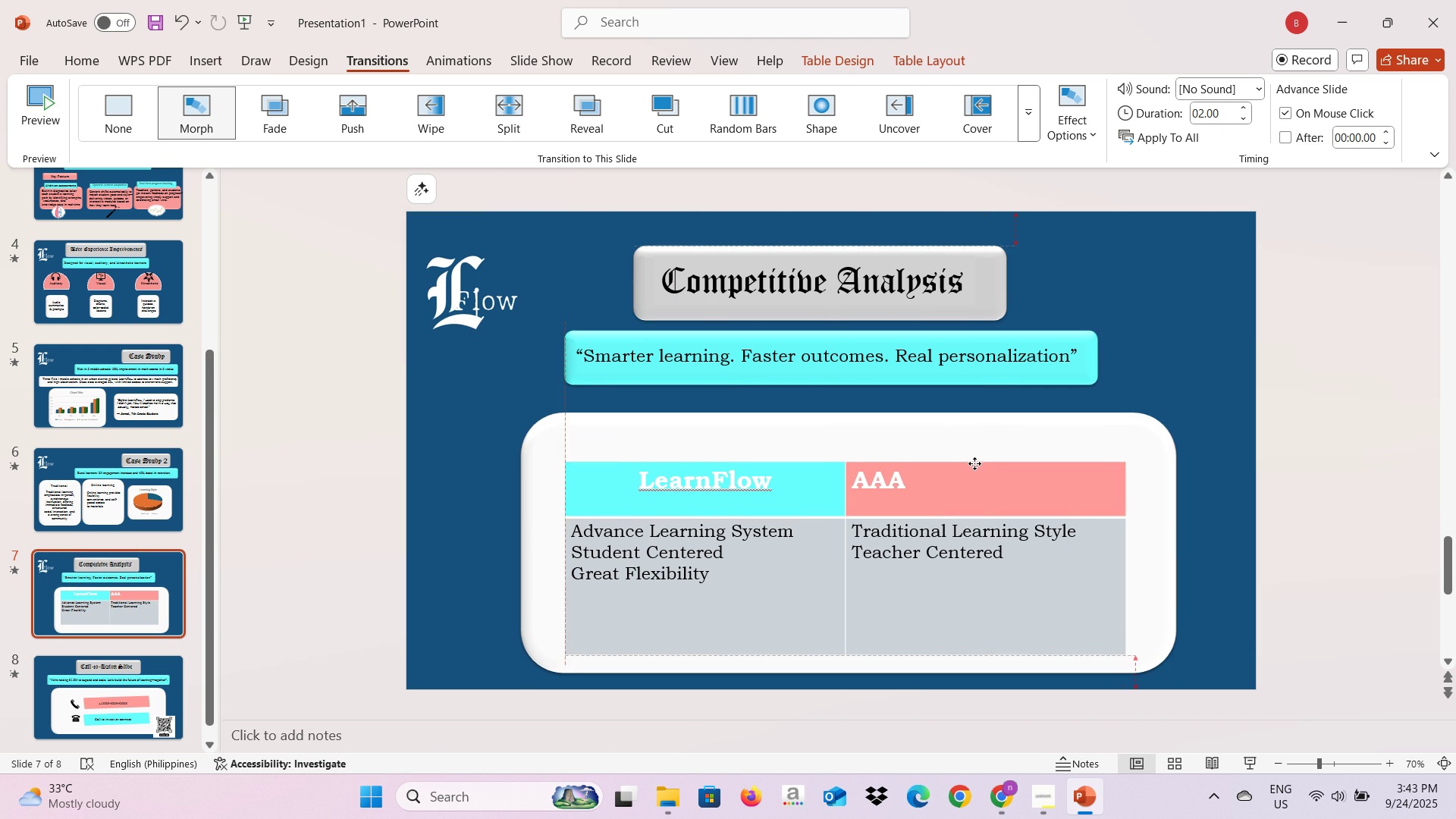 
wait(11.59)
 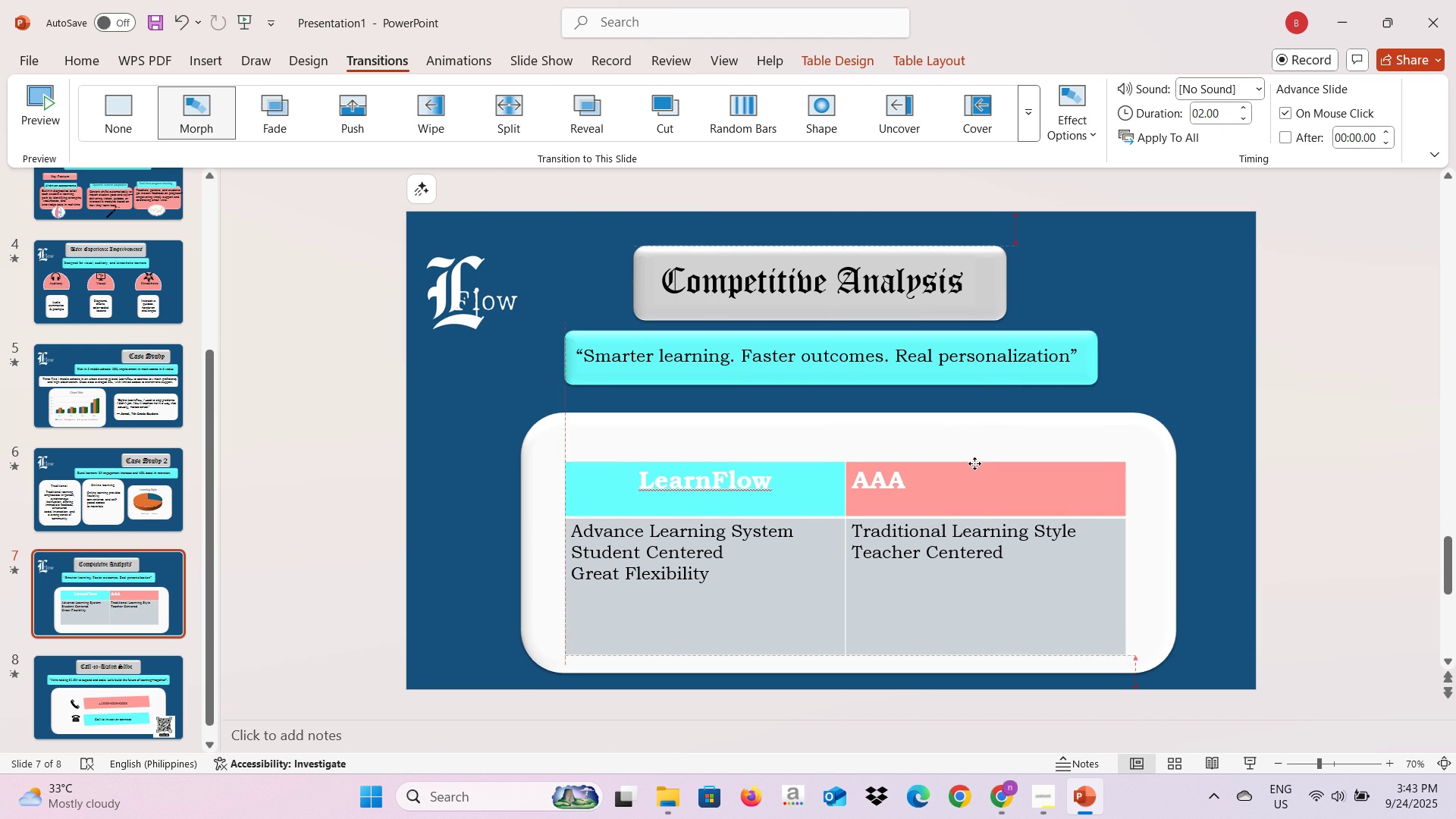 
left_click([125, 674])